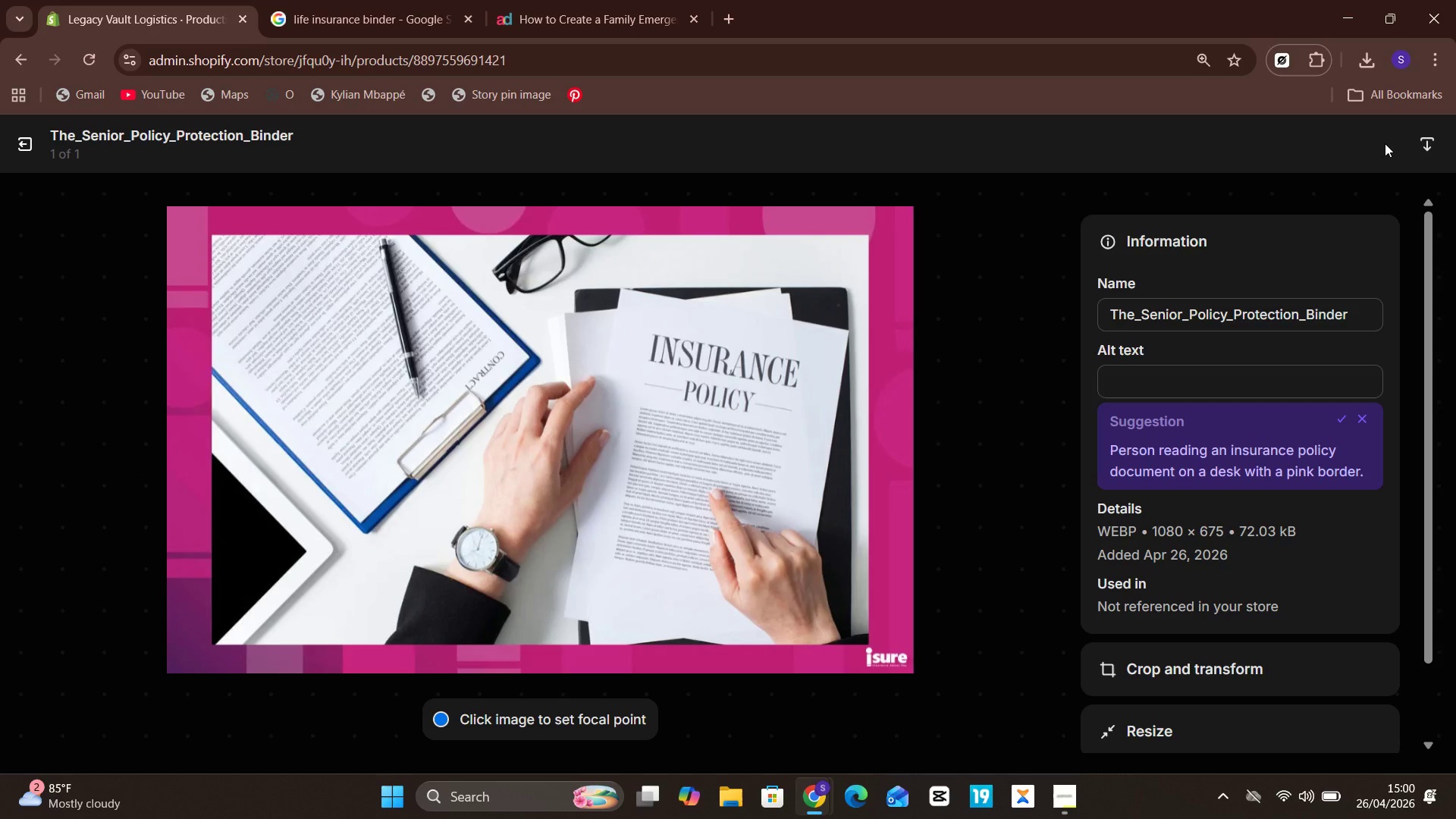 
wait(8.28)
 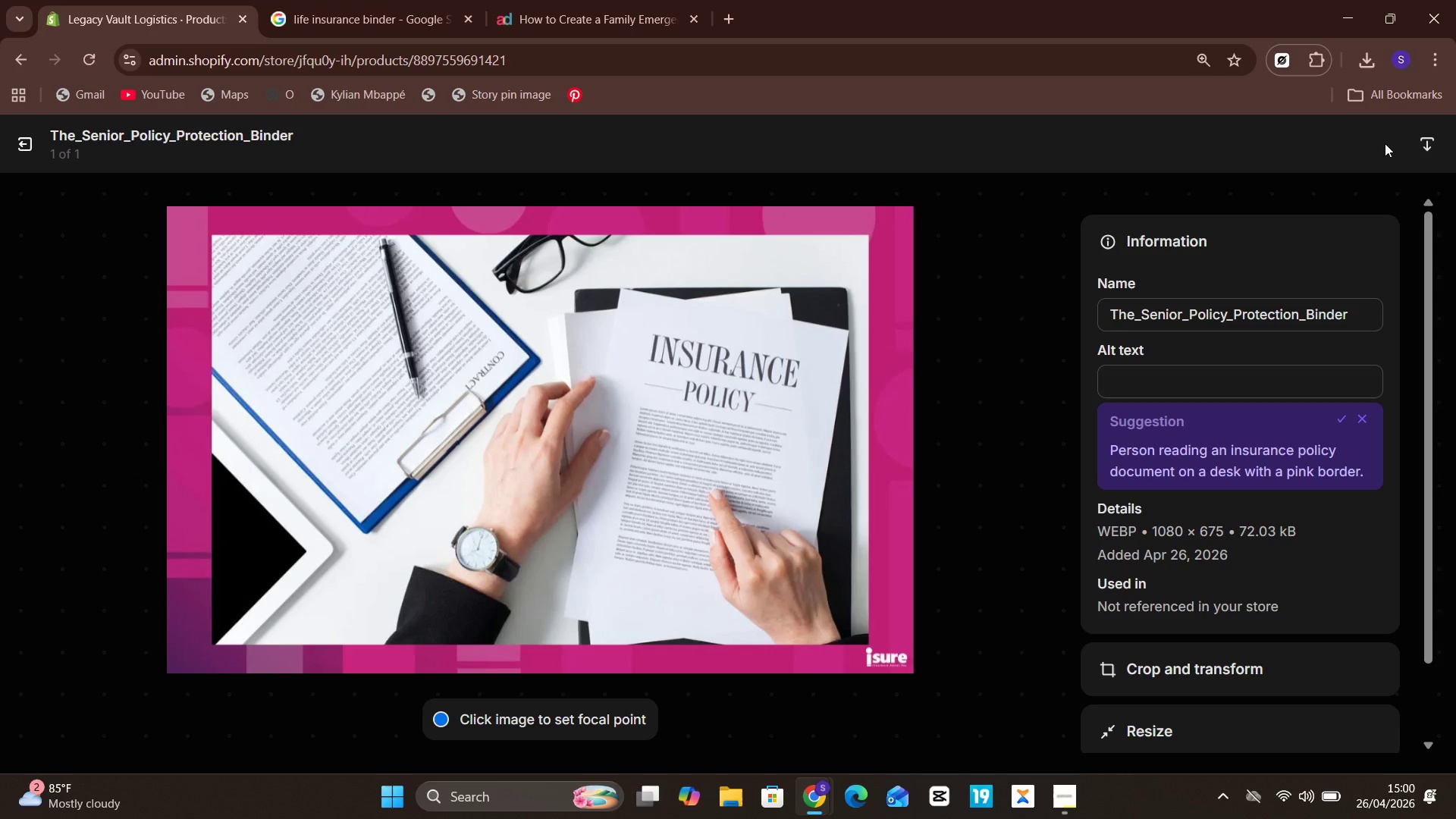 
left_click([620, 0])
 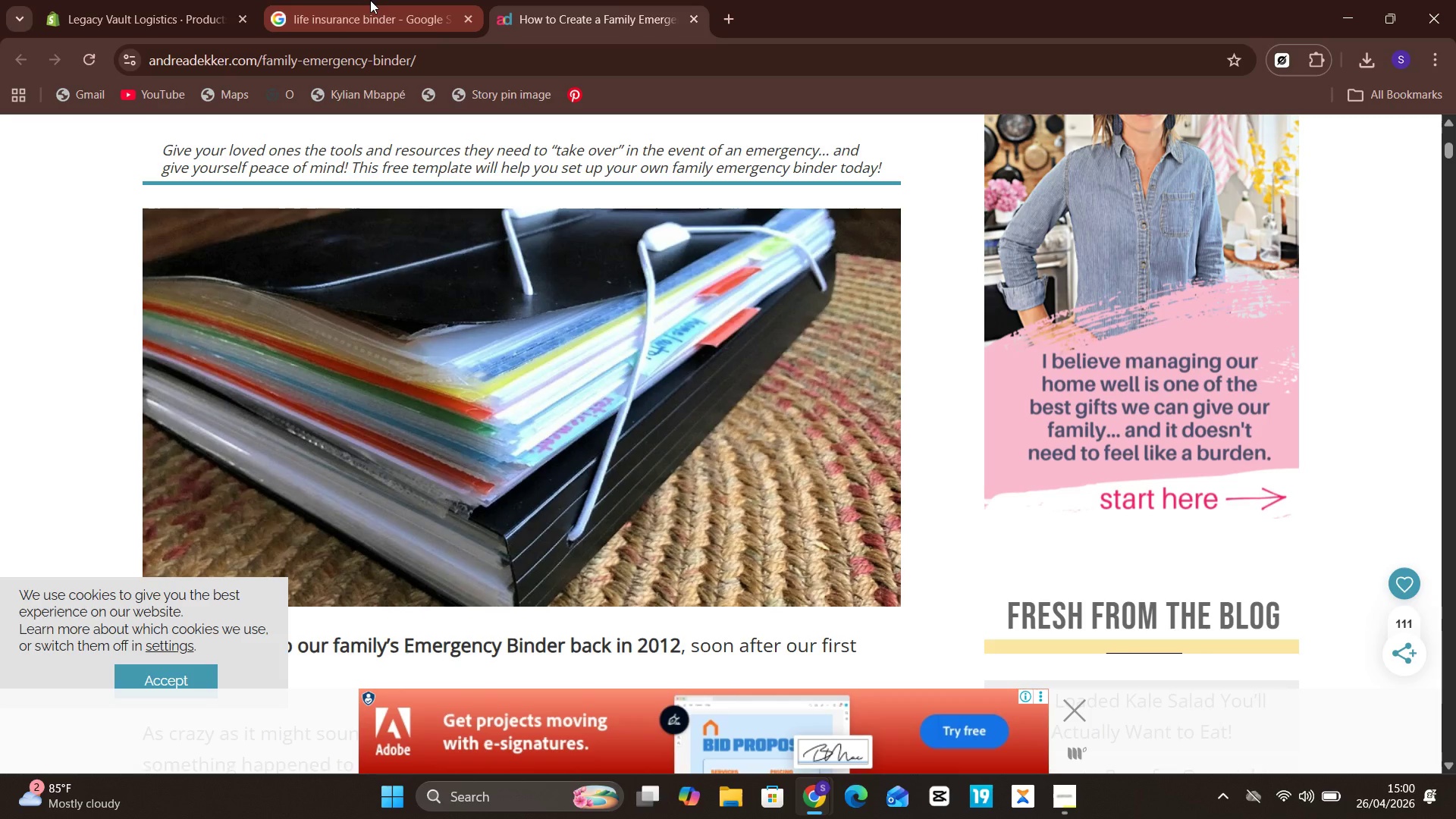 
left_click([370, 0])
 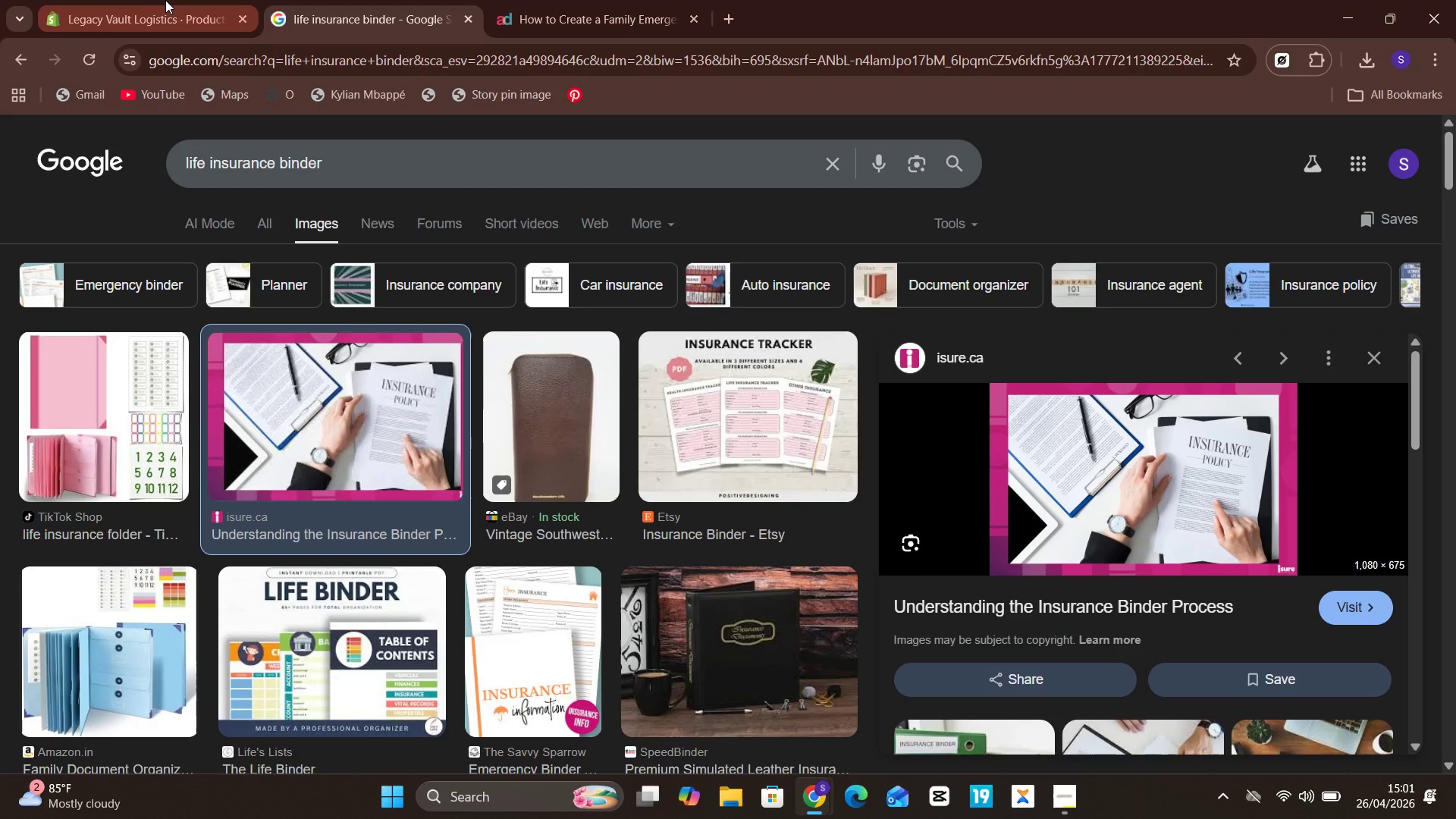 
left_click([168, 0])
 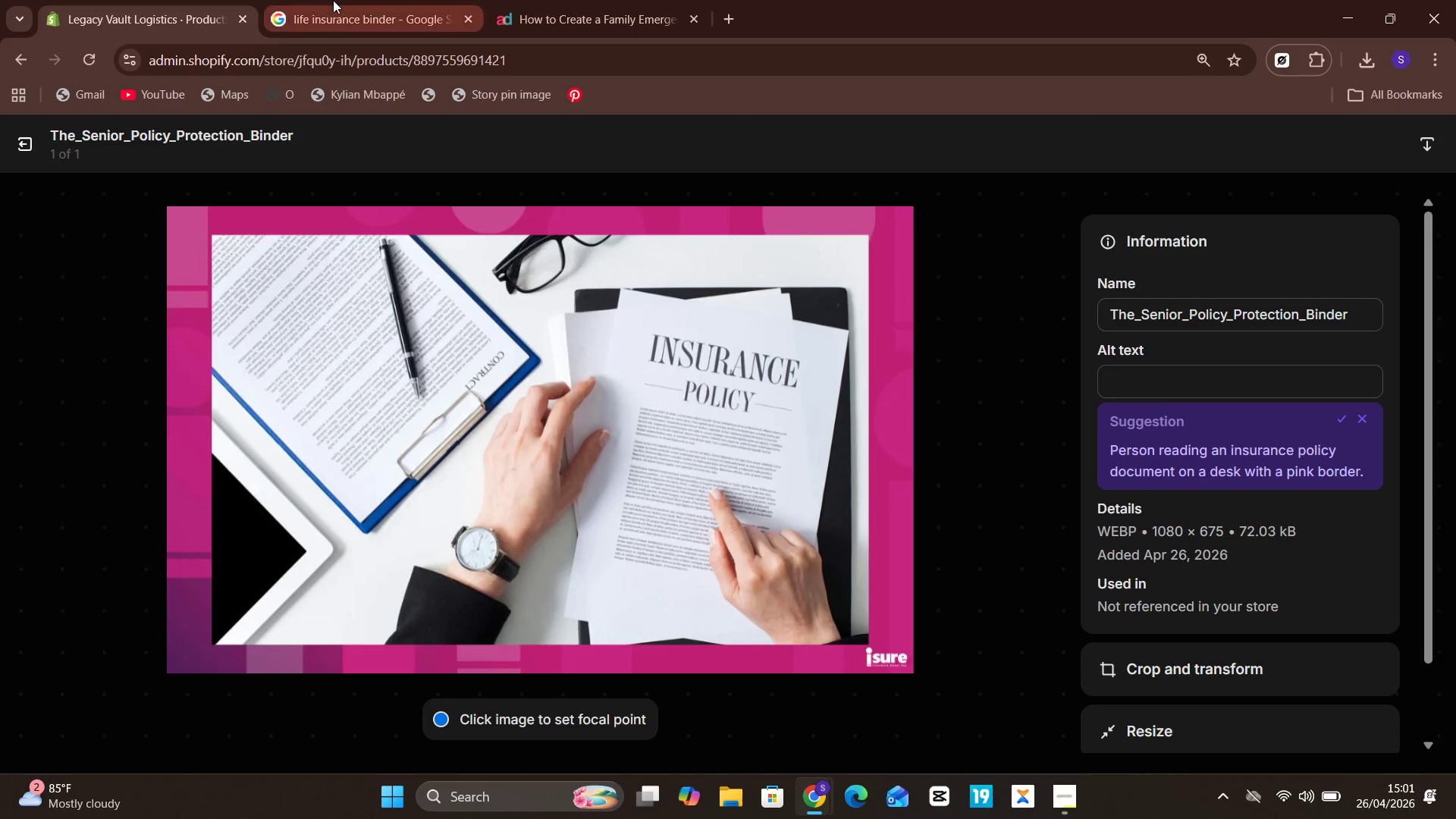 
left_click([333, 0])
 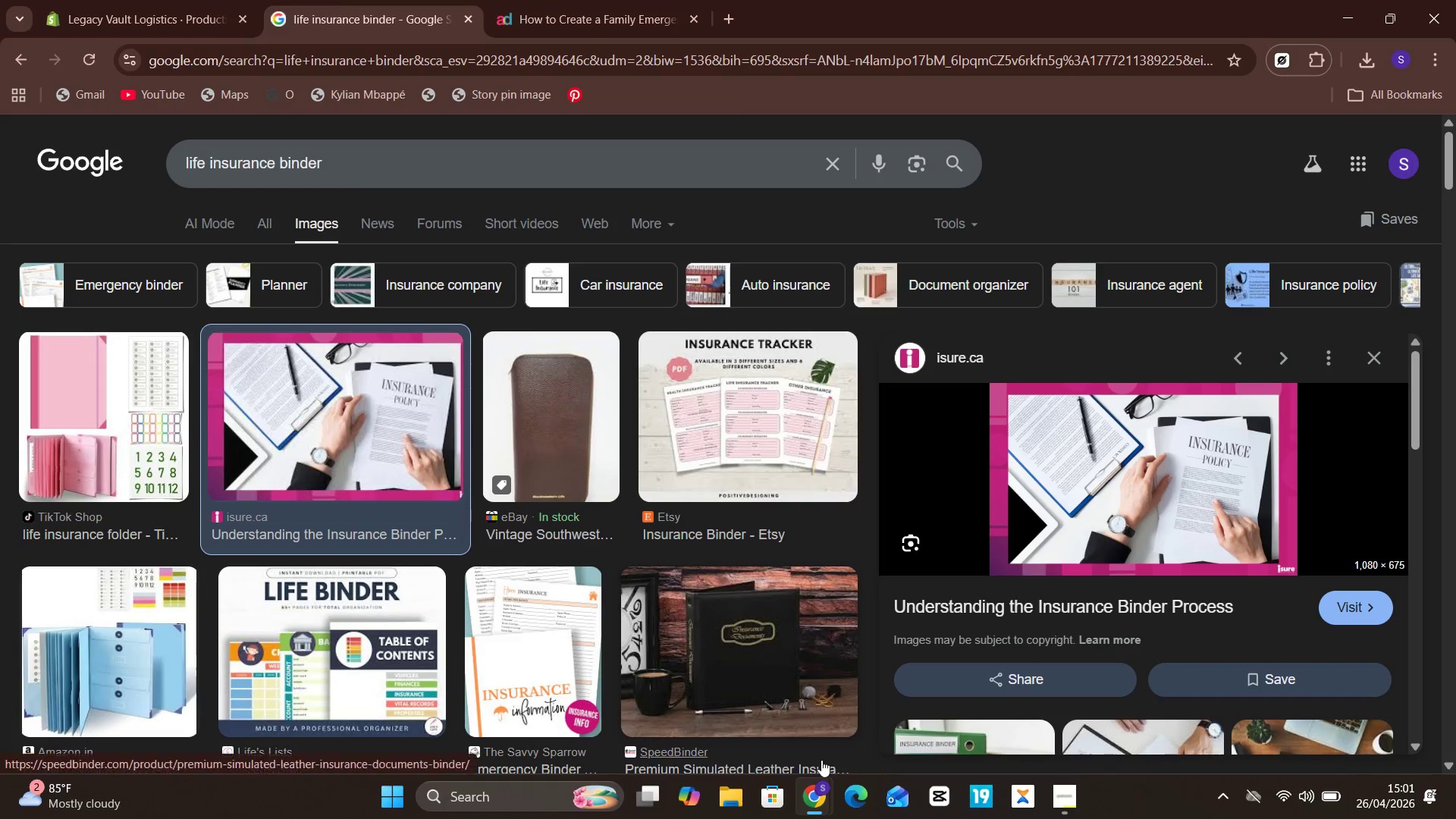 
wait(5.91)
 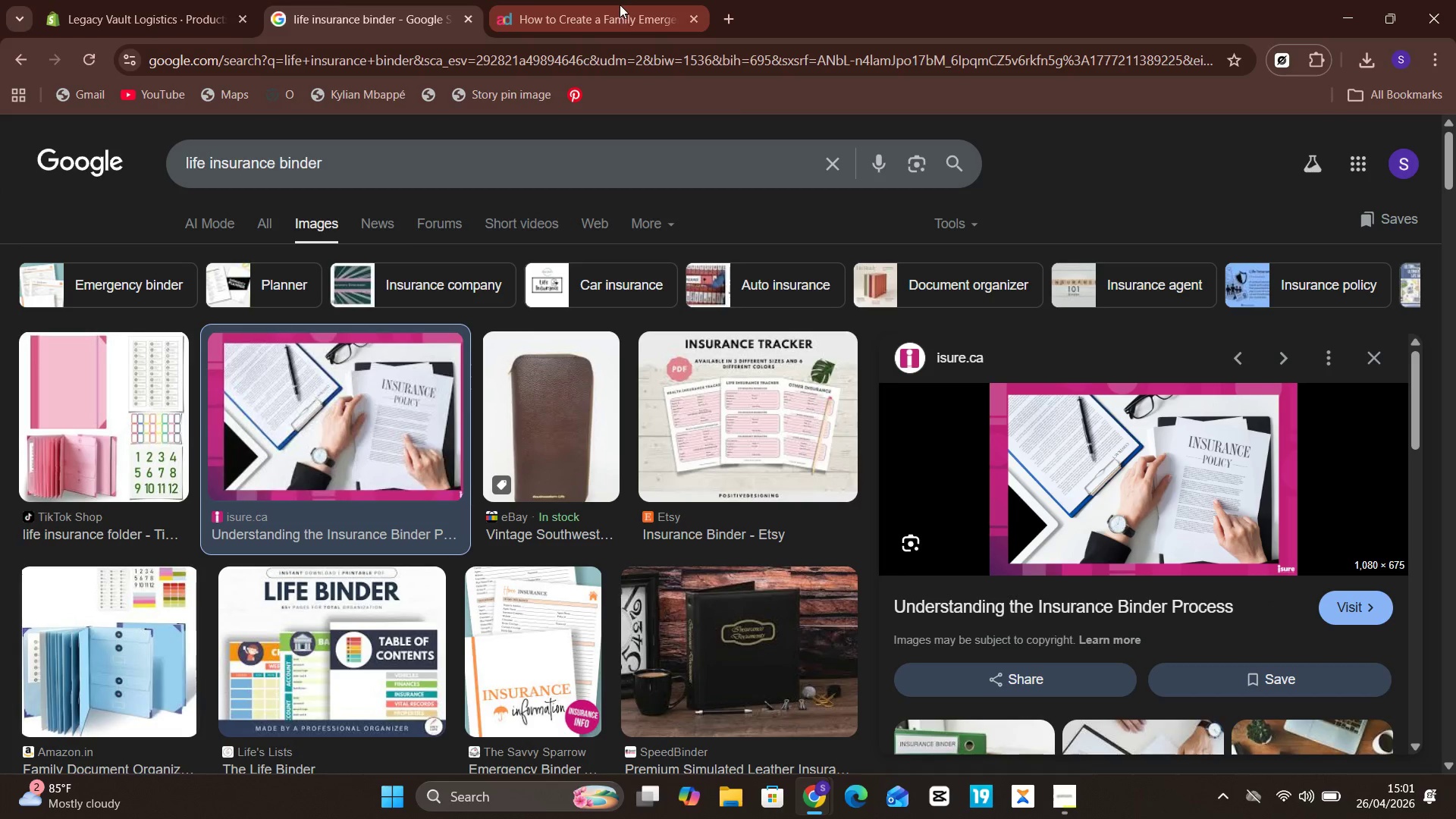 
left_click([172, 0])
 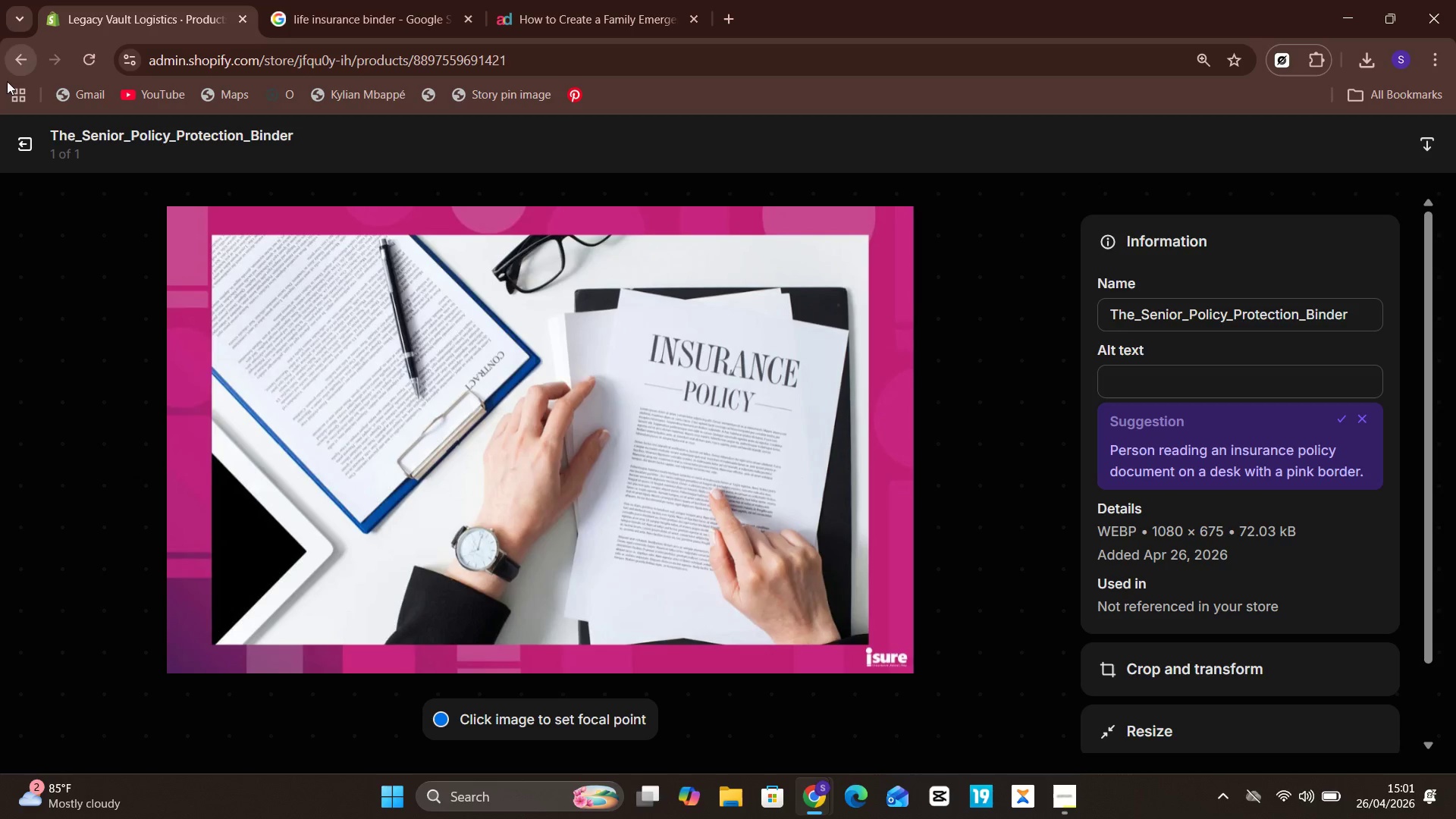 
left_click([22, 135])
 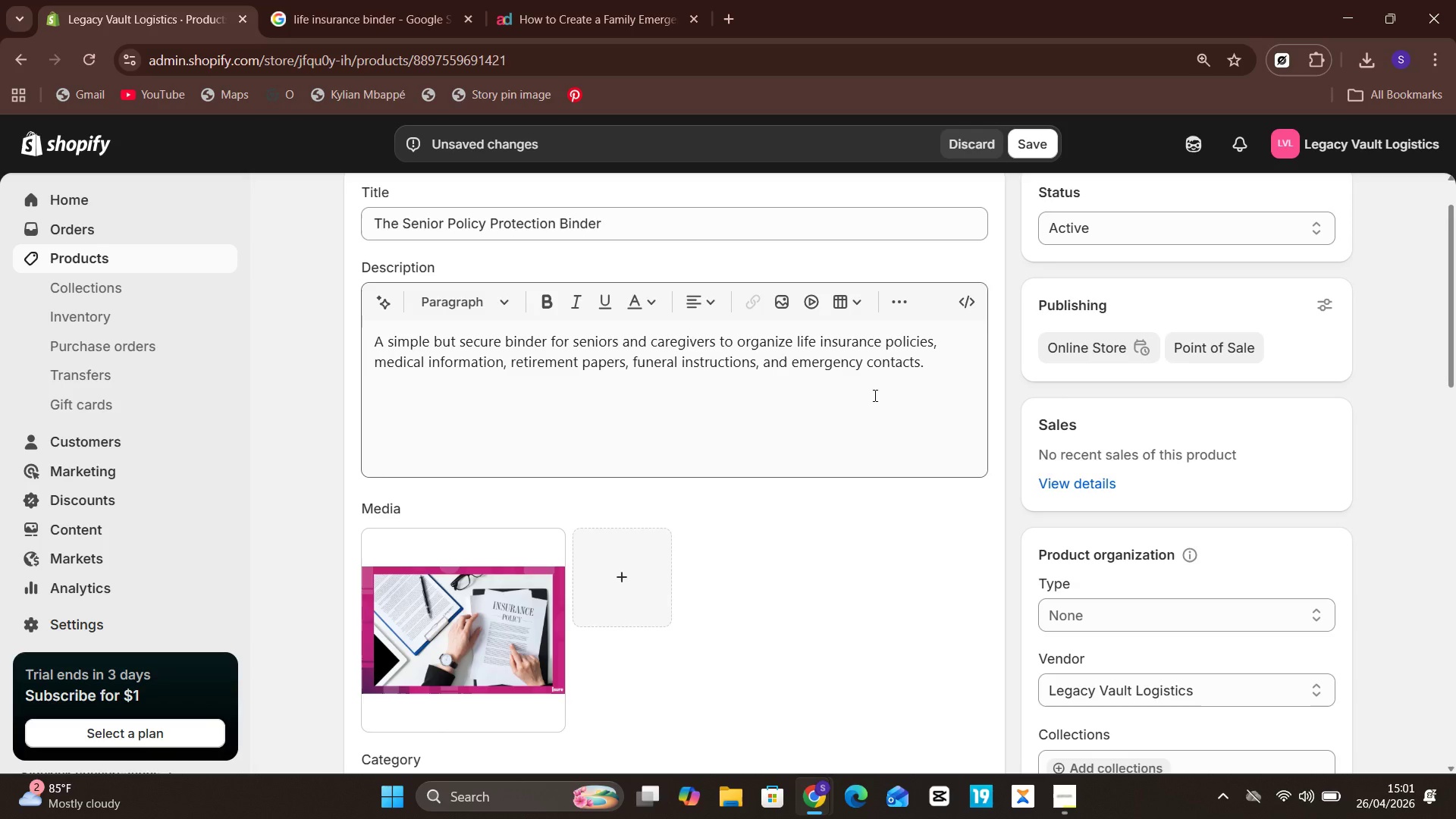 
wait(11.61)
 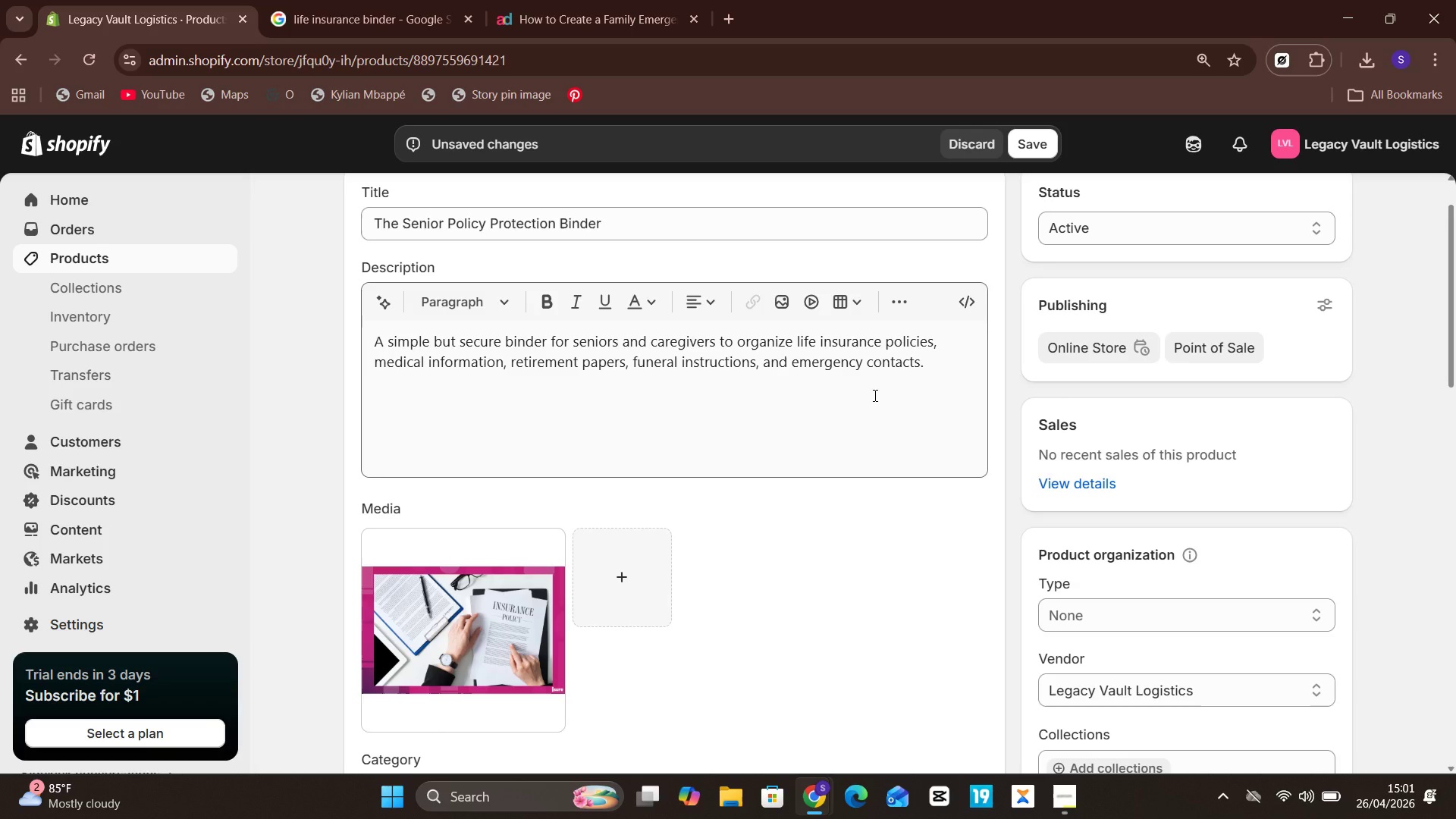 
left_click([1037, 143])
 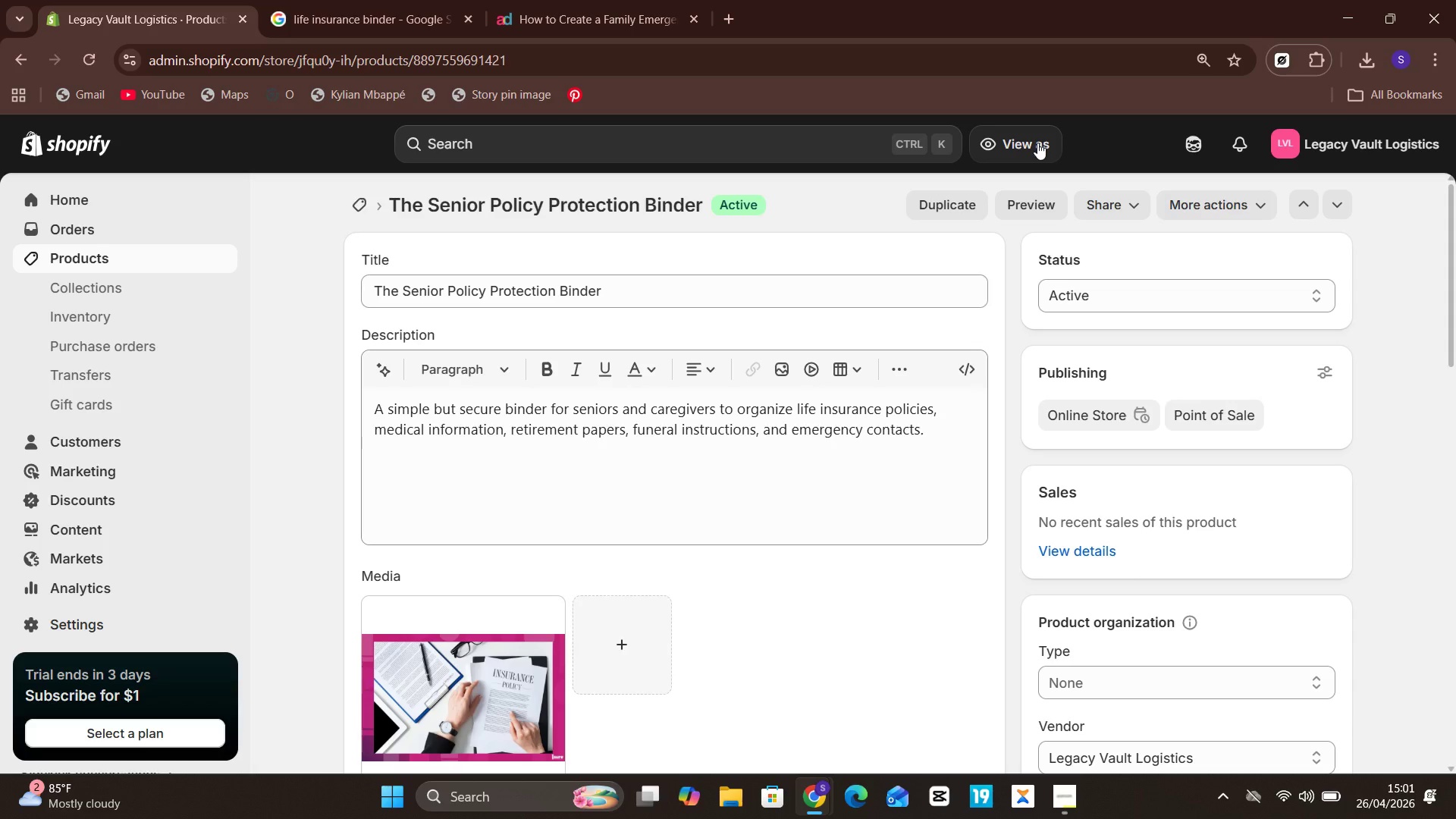 
wait(21.47)
 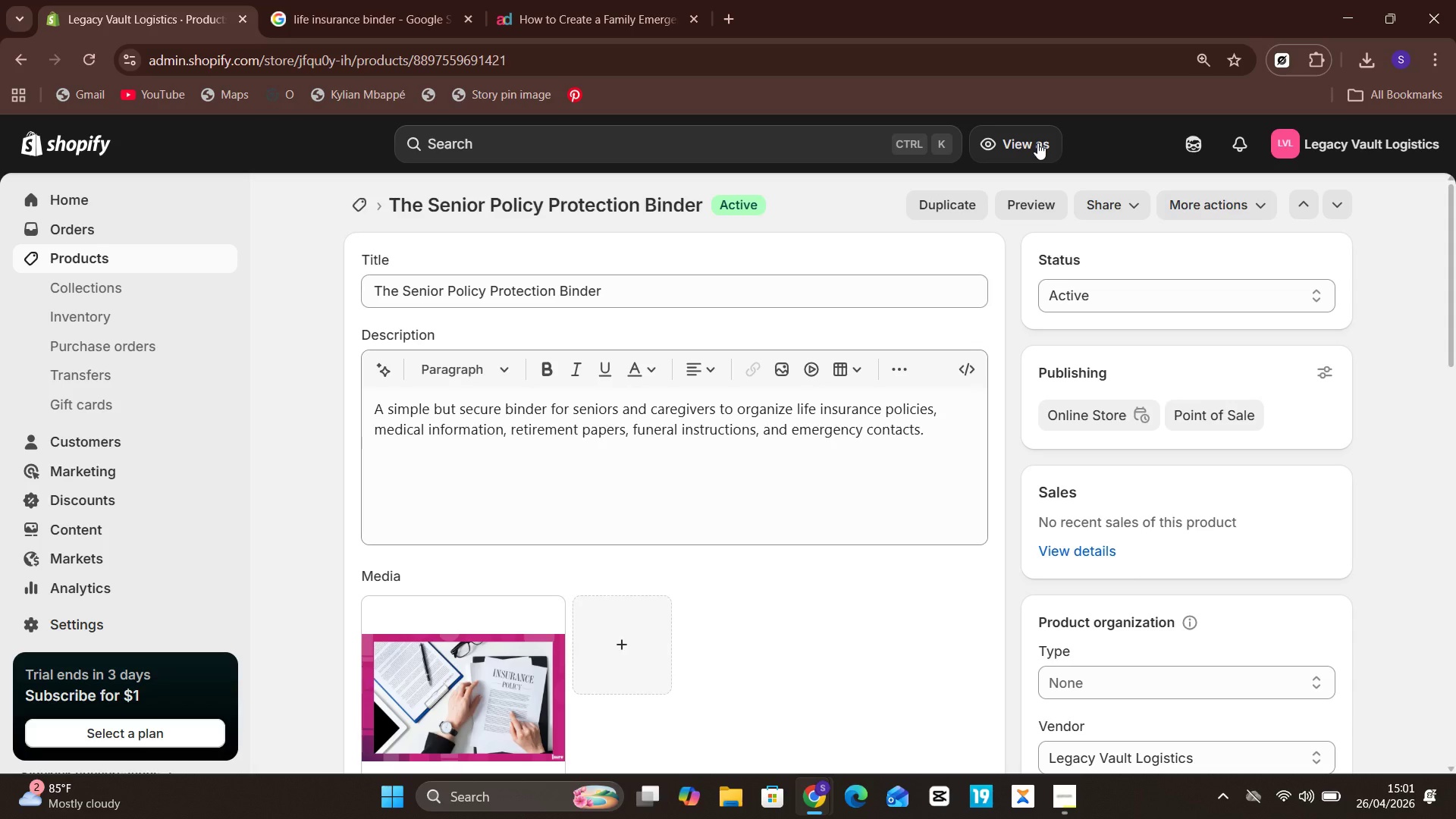 
left_click([408, 0])
 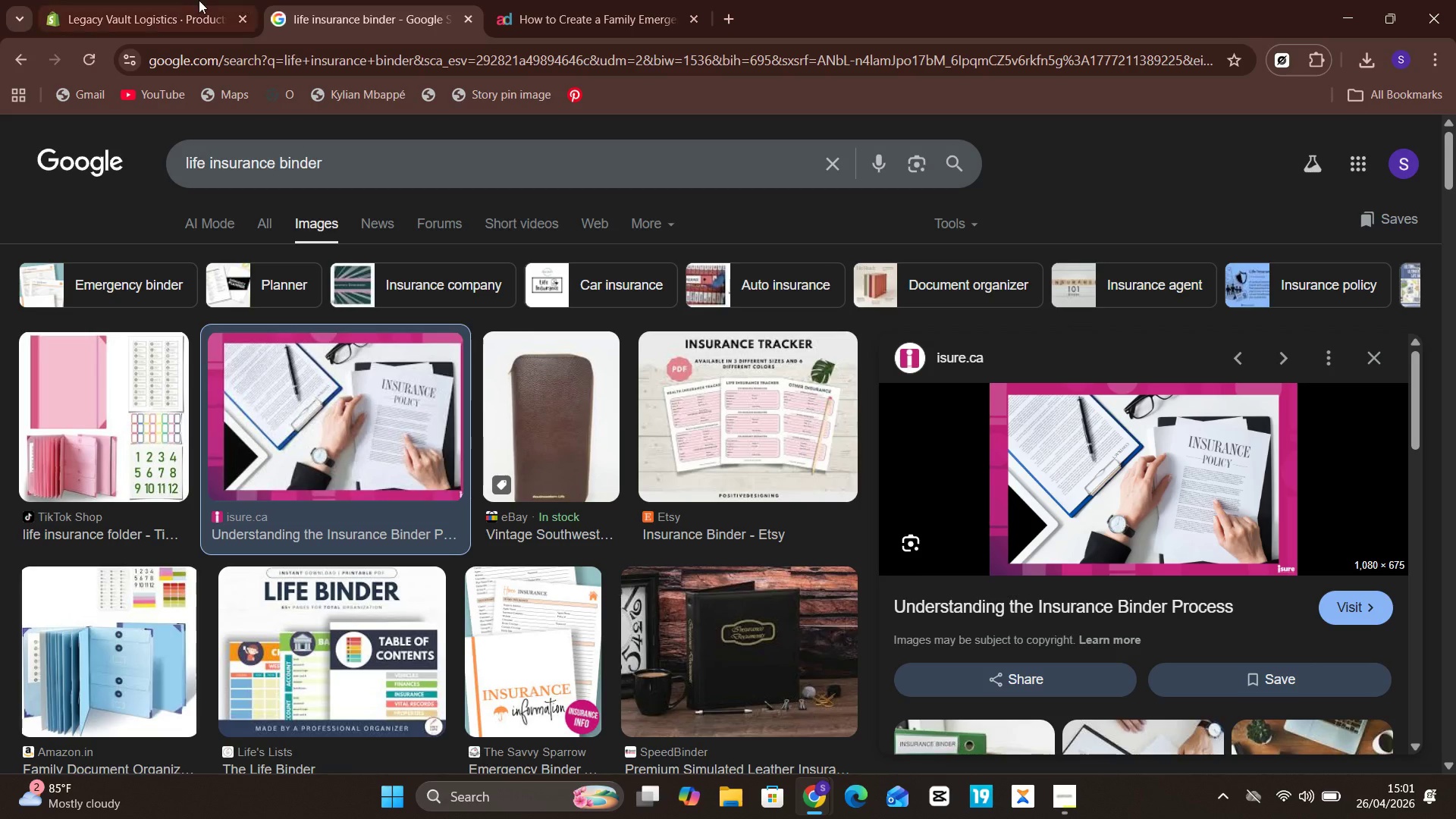 
left_click([177, 0])
 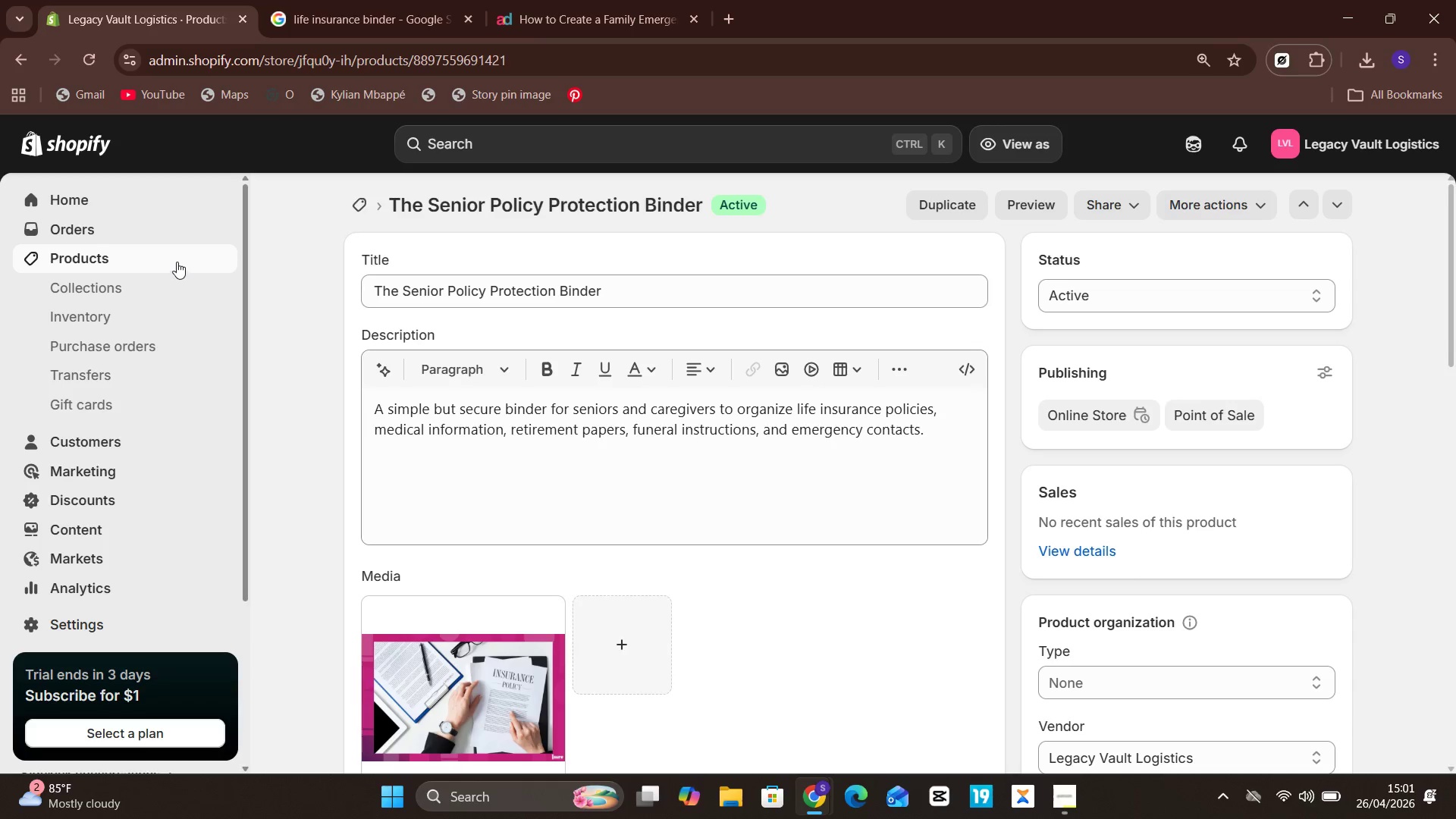 
left_click([178, 253])
 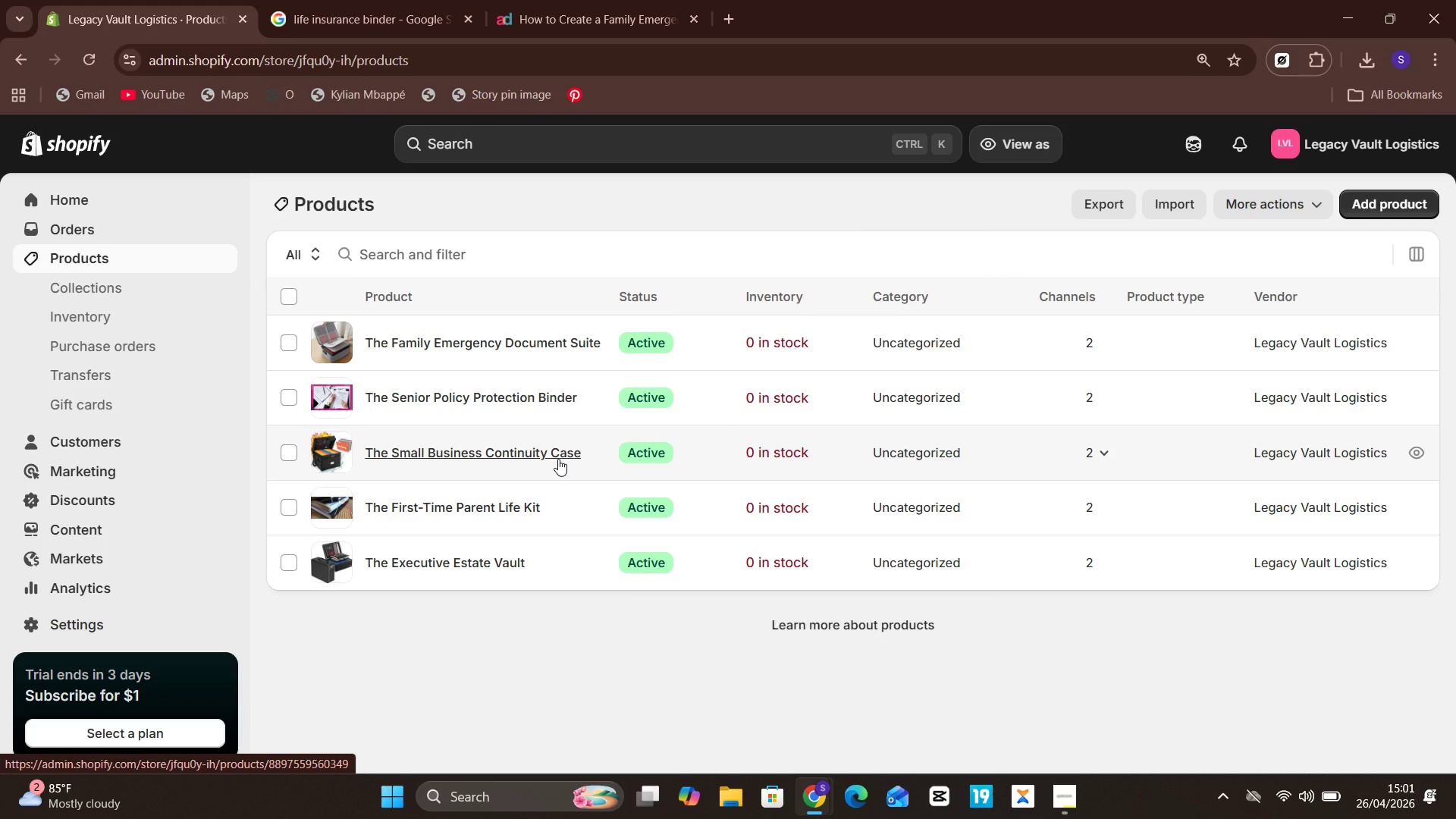 
wait(9.41)
 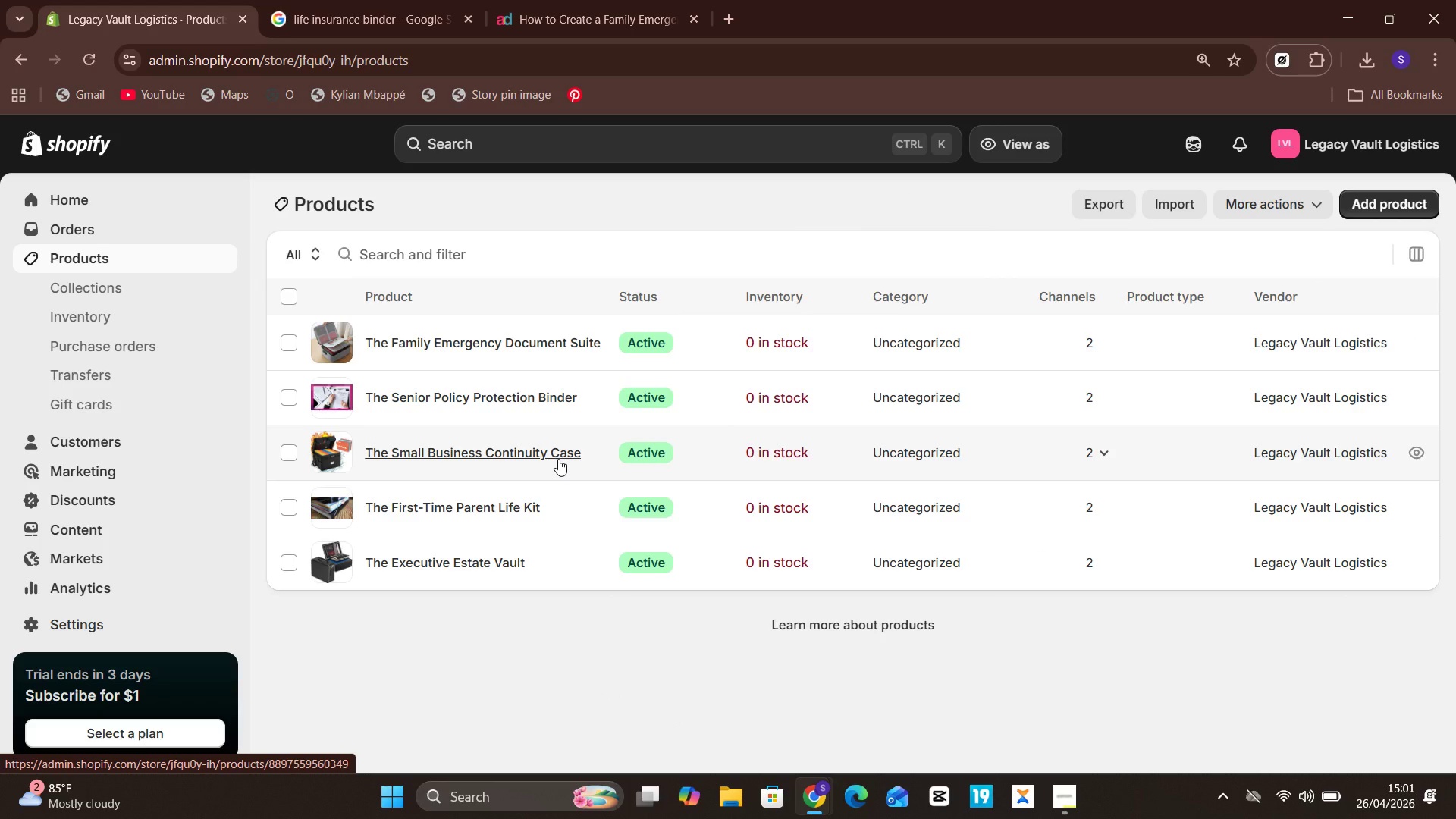 
left_click([606, 461])
 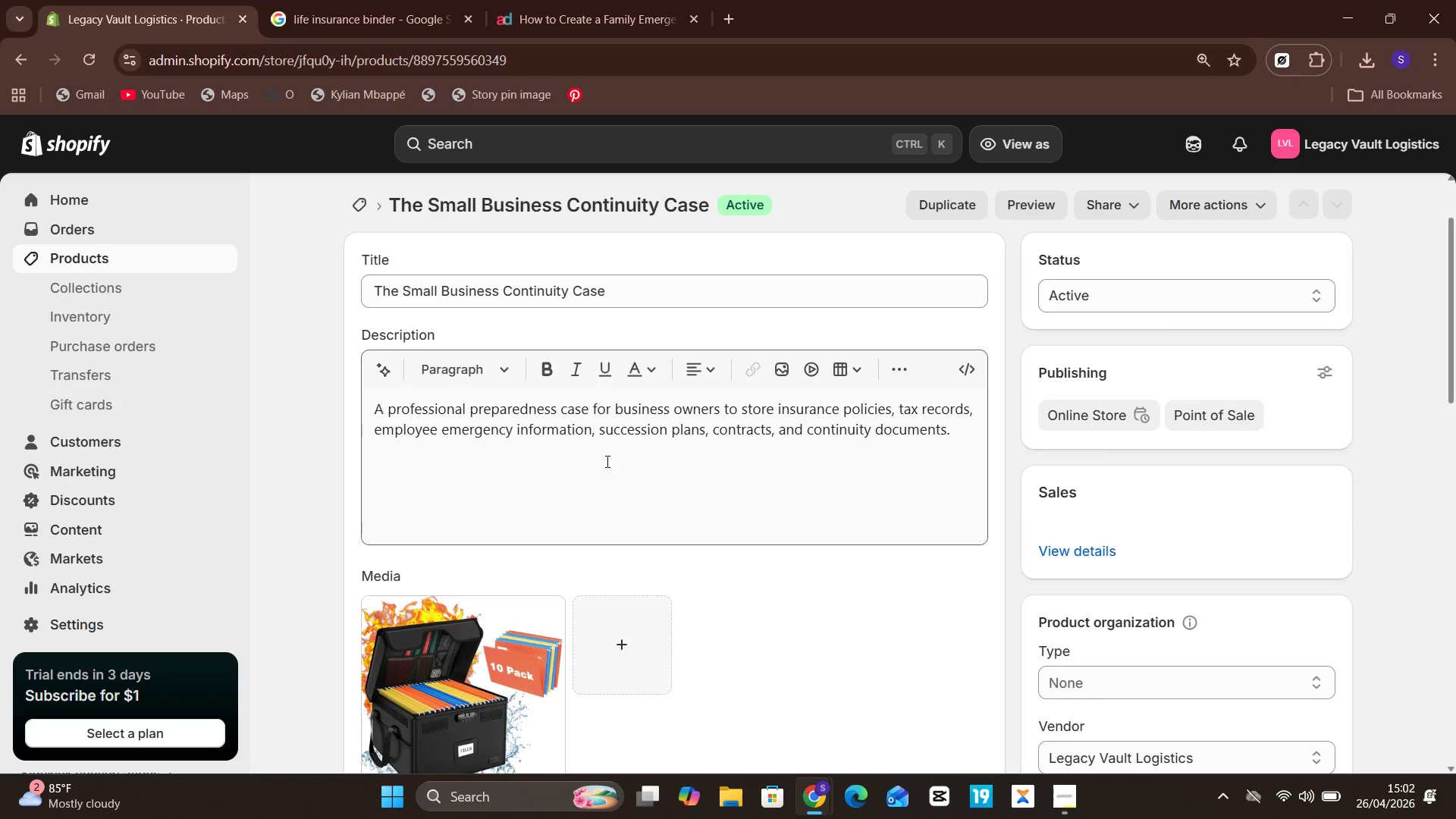 
left_click([454, 545])
 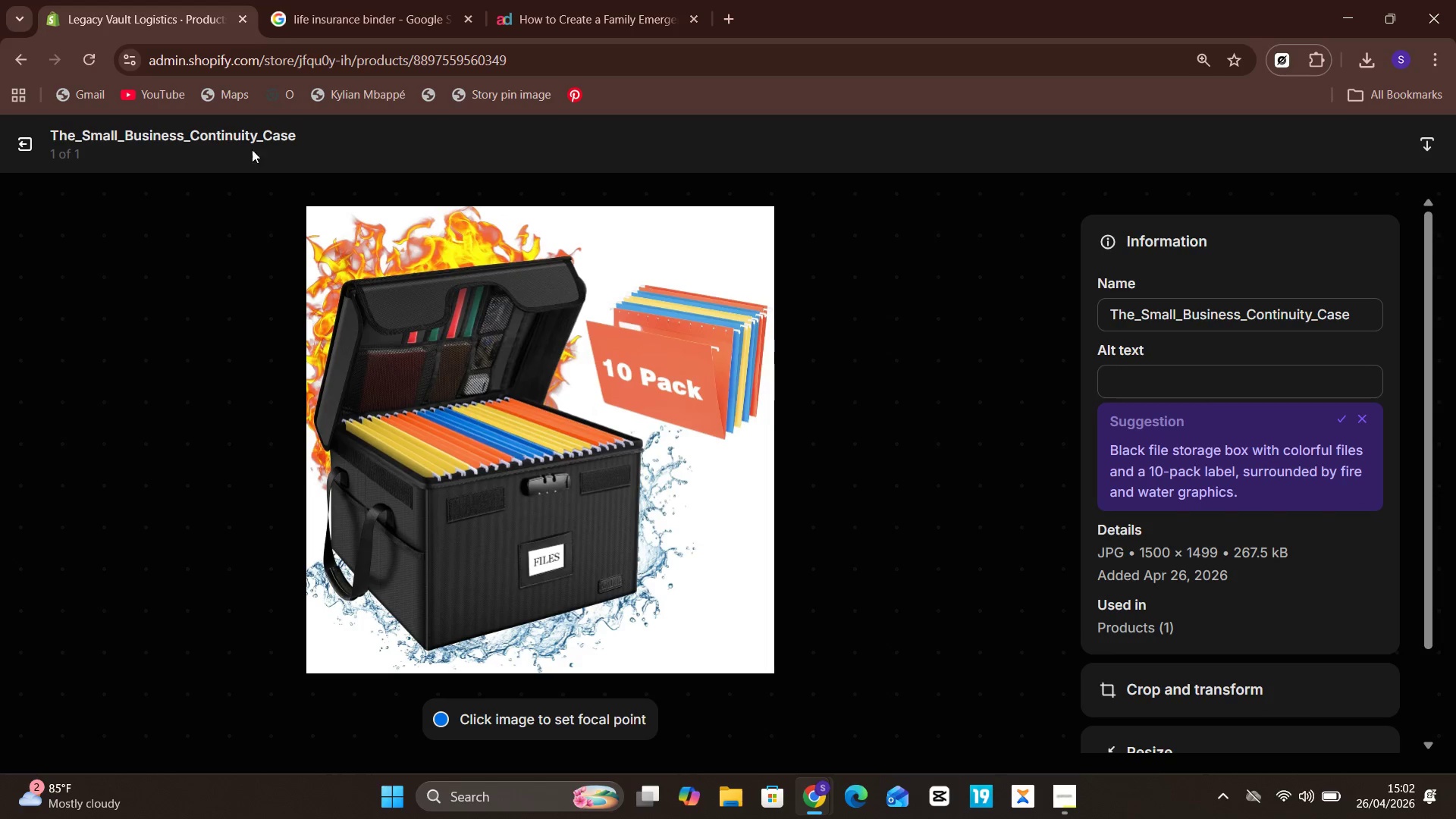 
left_click_drag(start_coordinate=[42, 140], to_coordinate=[24, 140])
 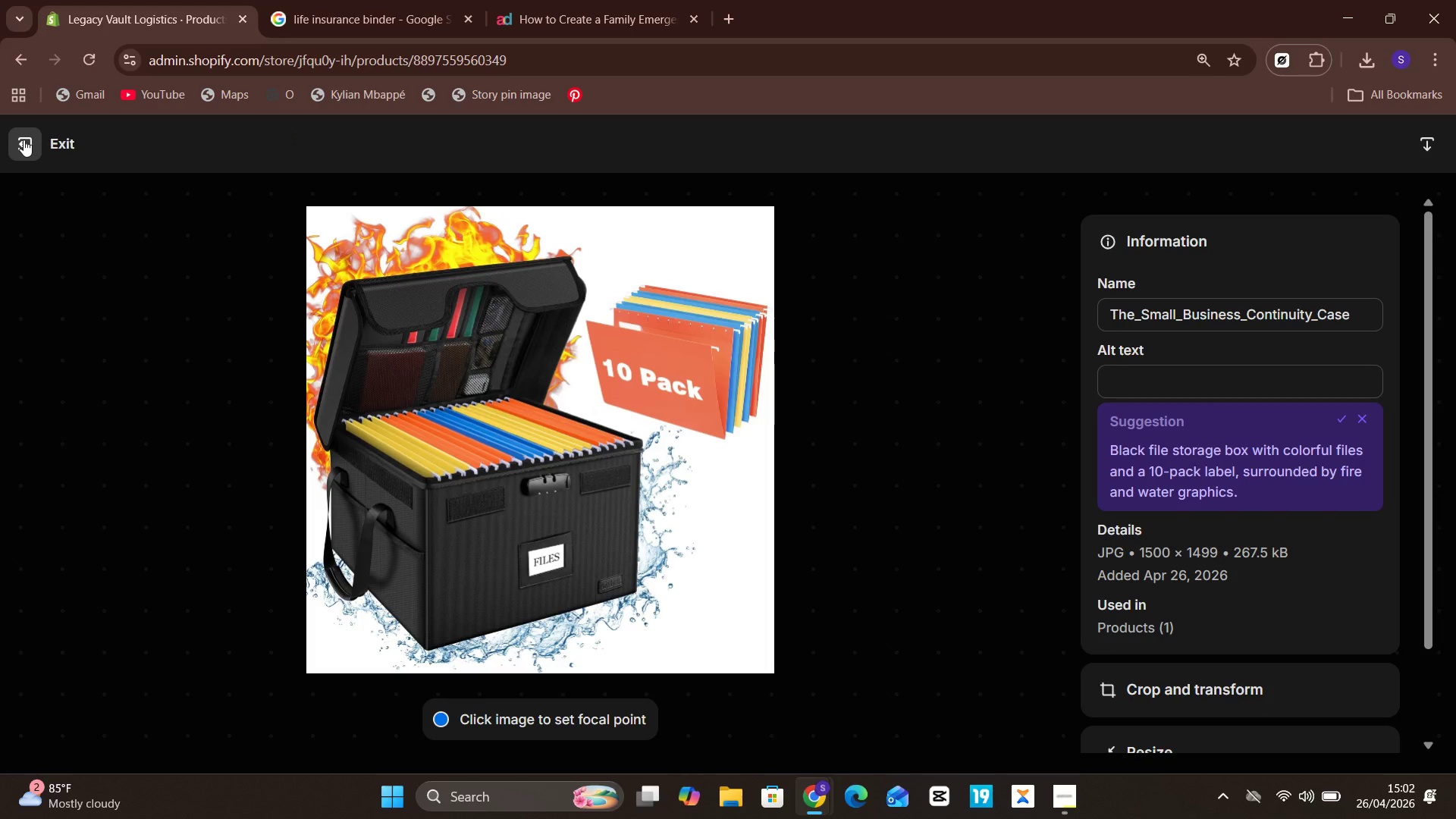 
left_click([24, 140])
 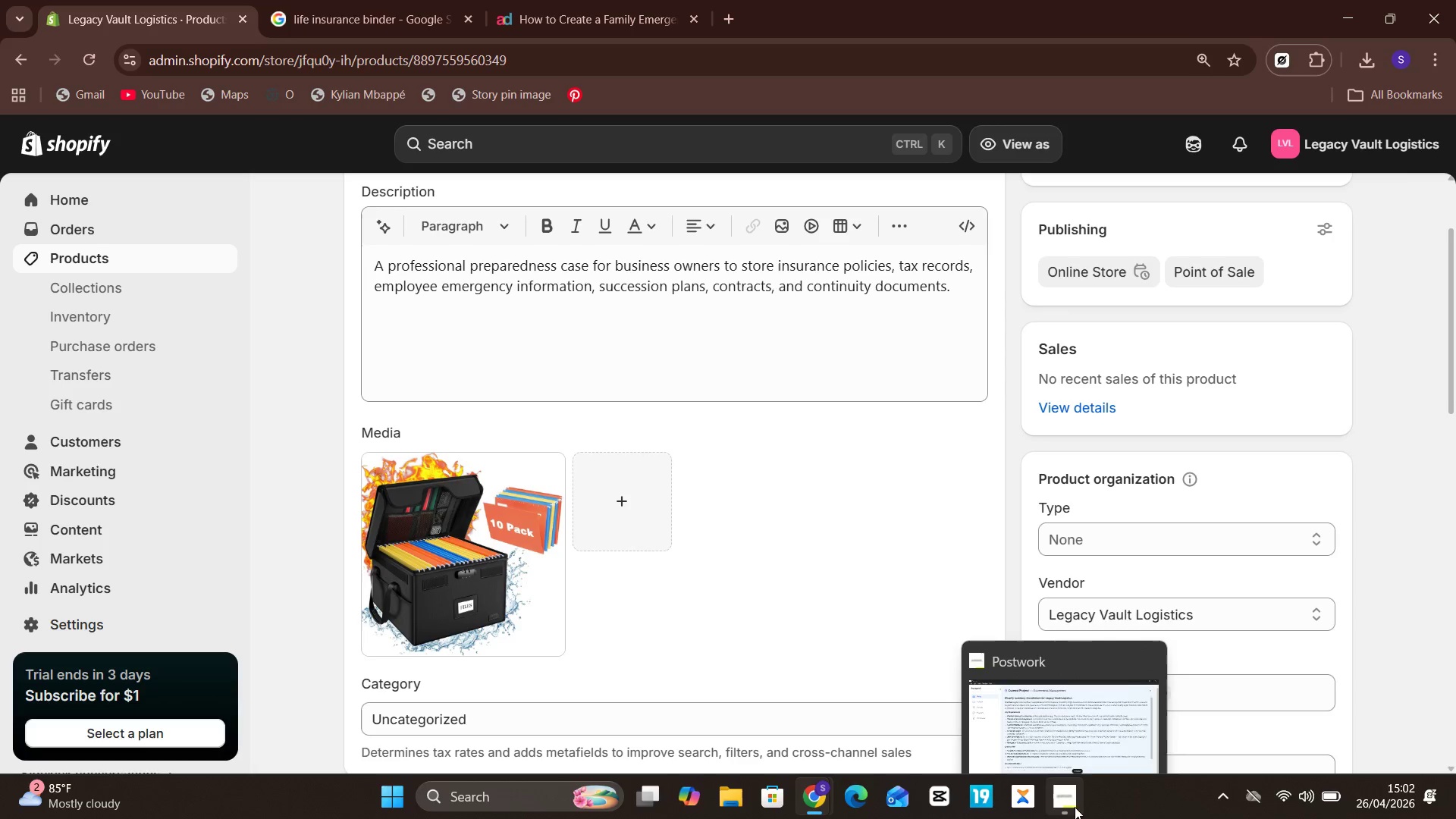 
left_click([1134, 723])